 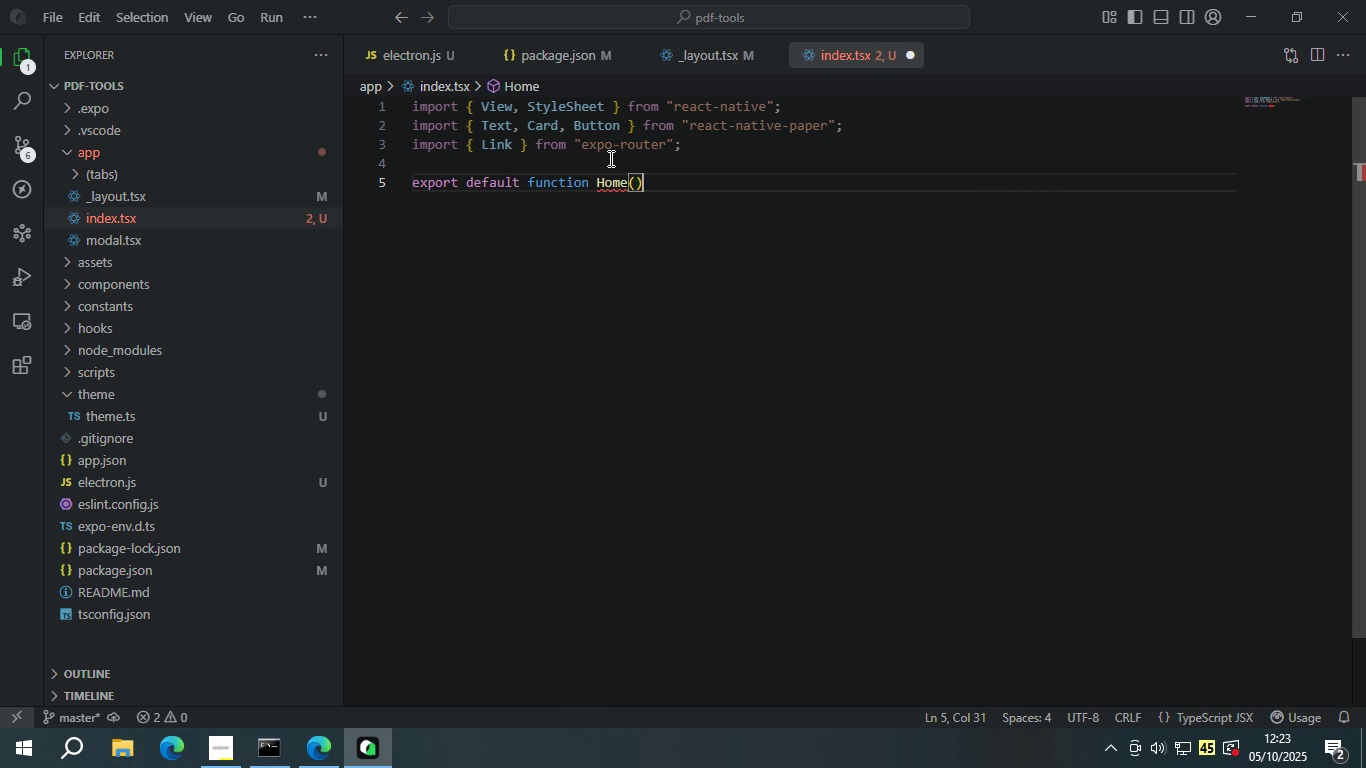 
key(Space)
 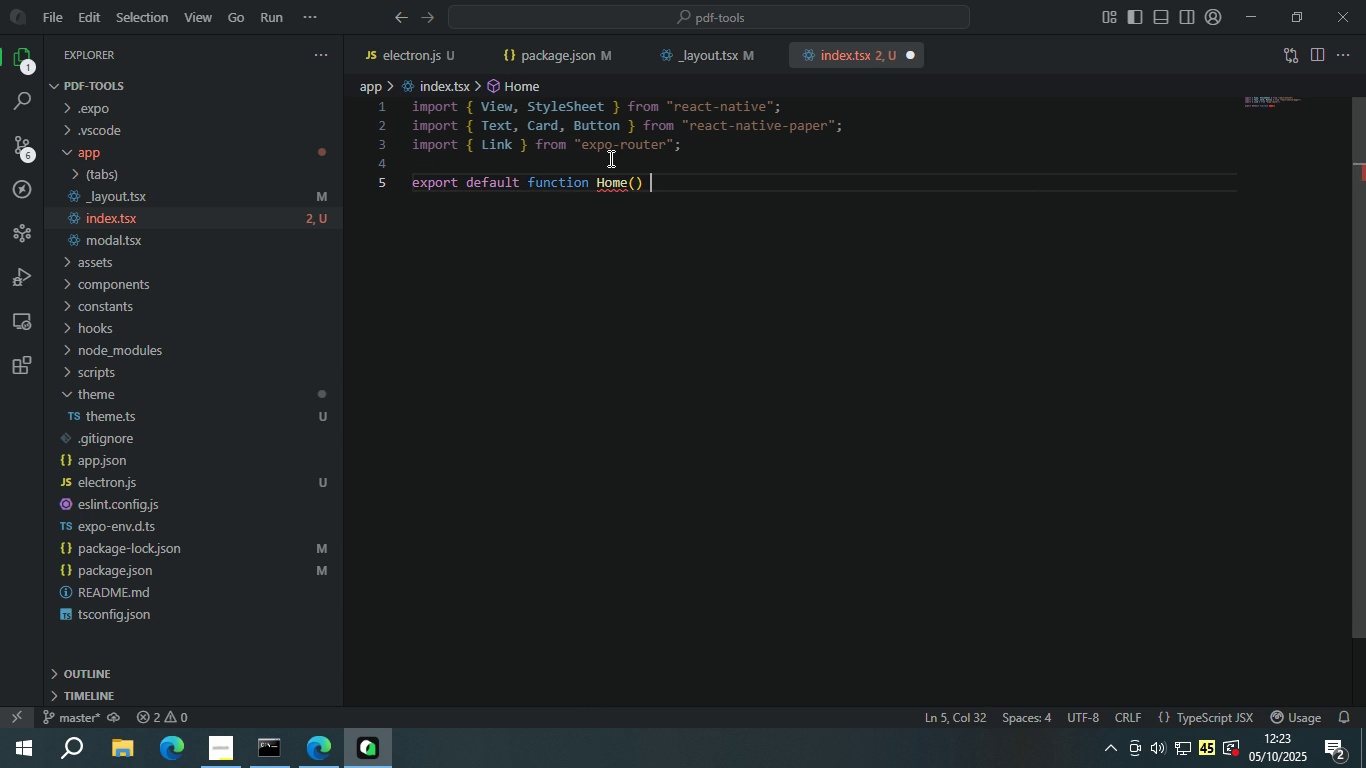 
key(Shift+ShiftLeft)
 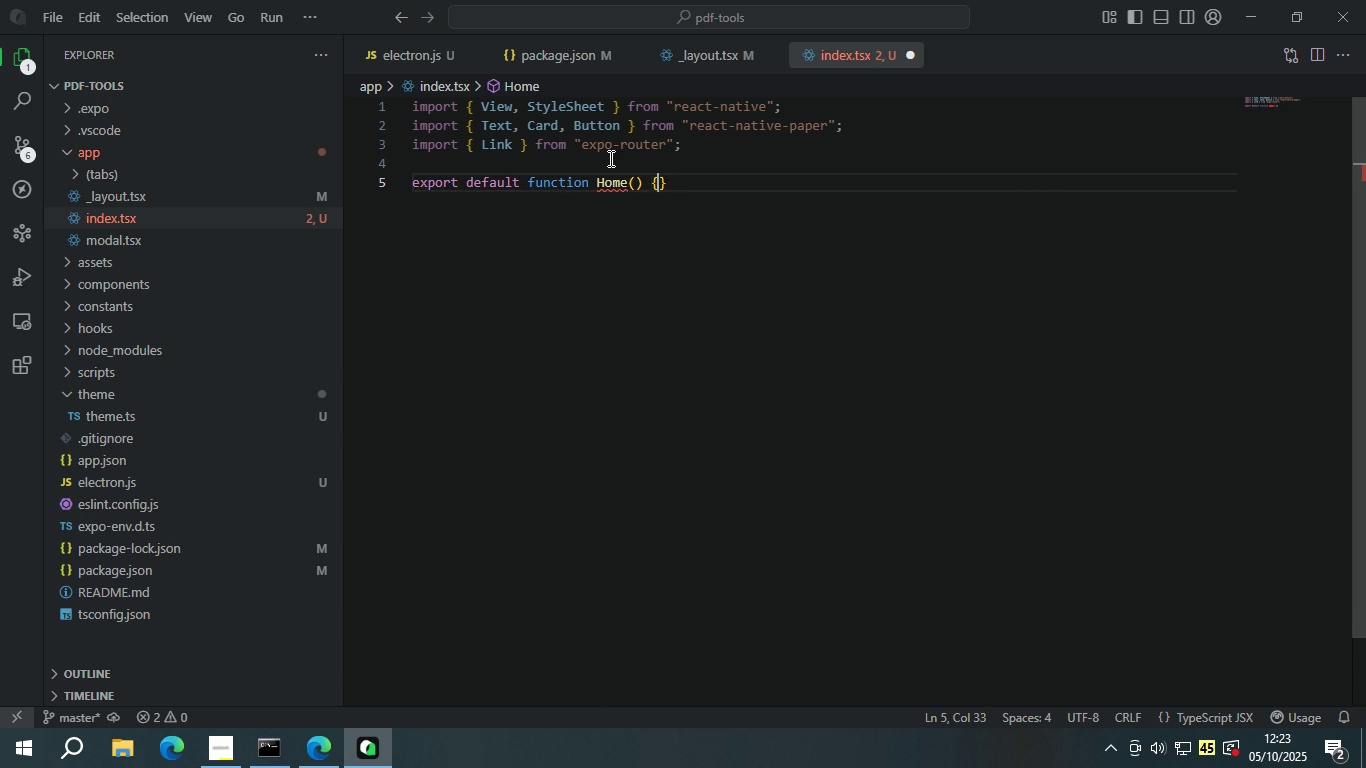 
key(Shift+BracketLeft)
 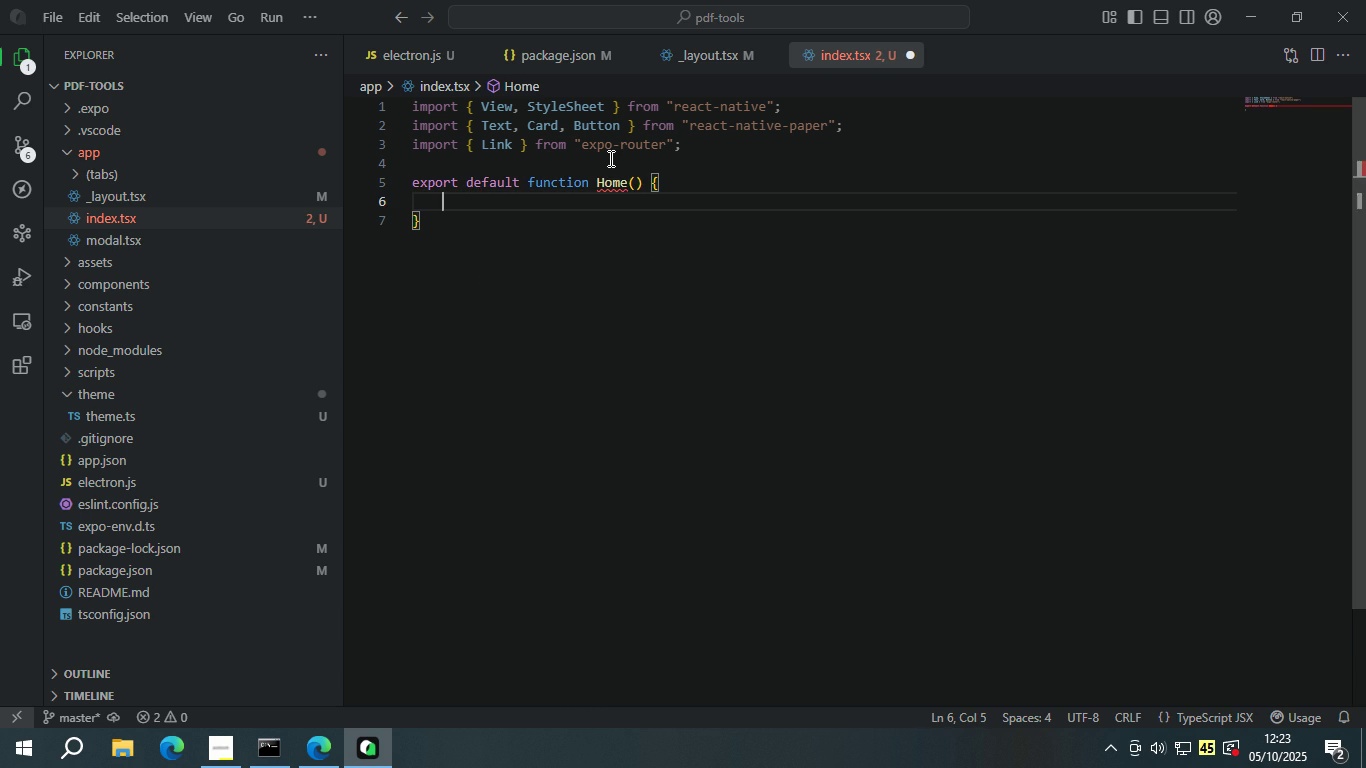 
key(Enter)
 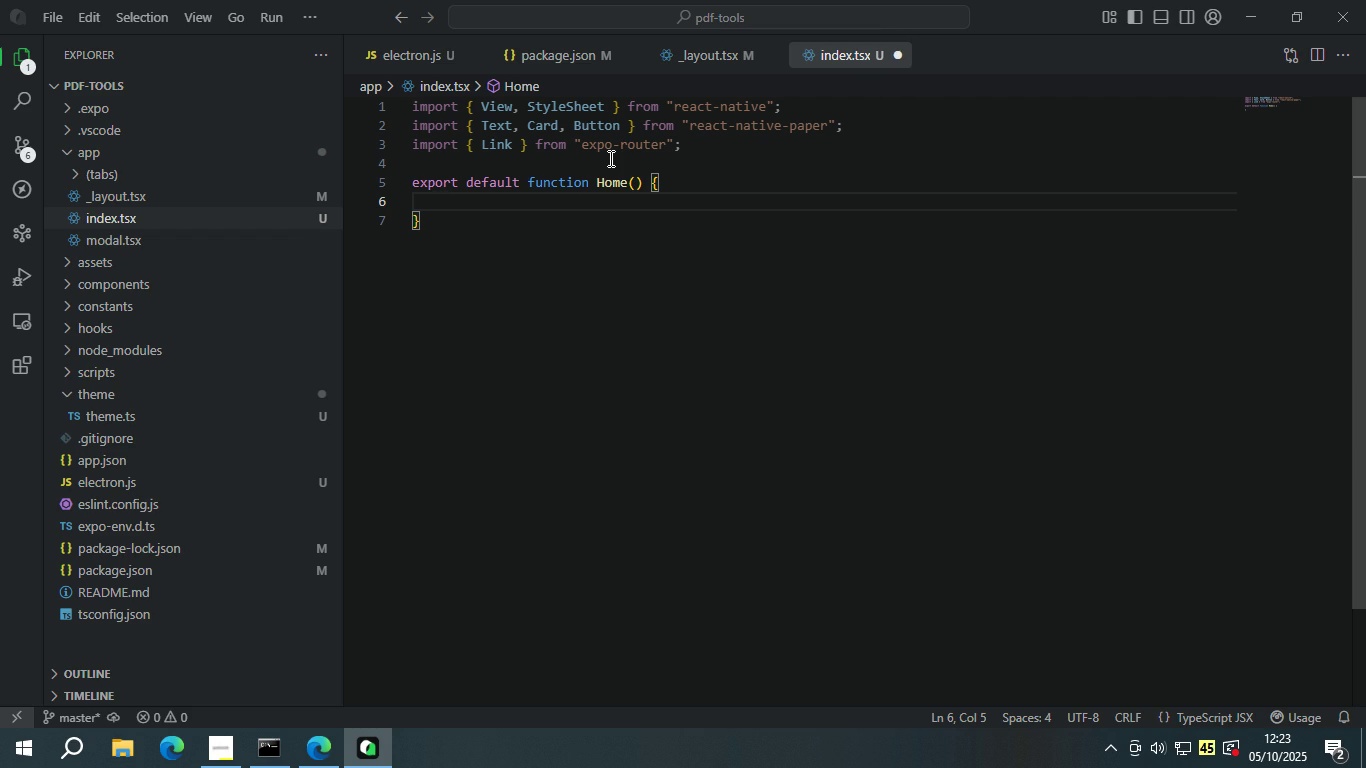 
type(return ()